 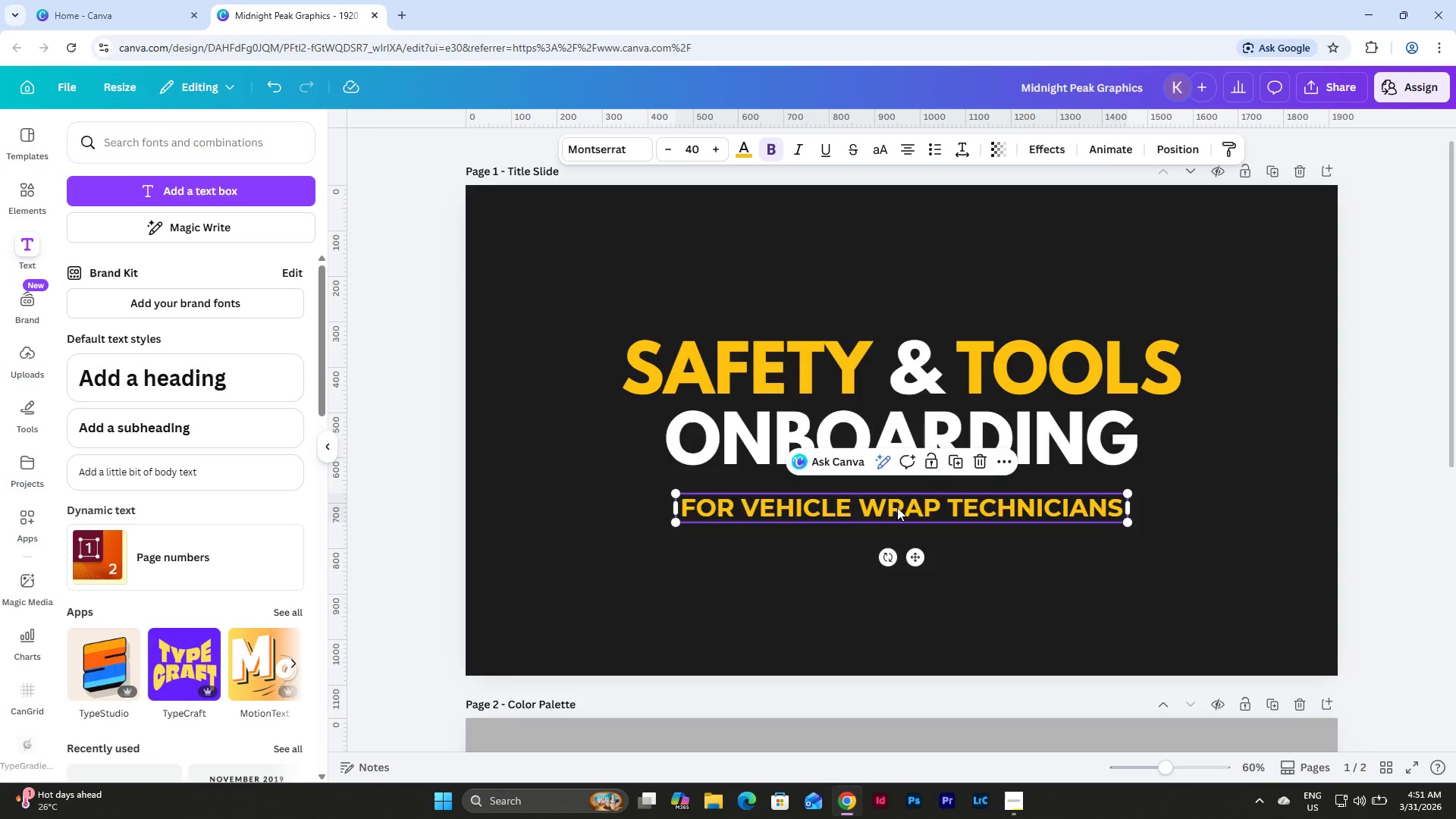 
left_click([956, 465])
 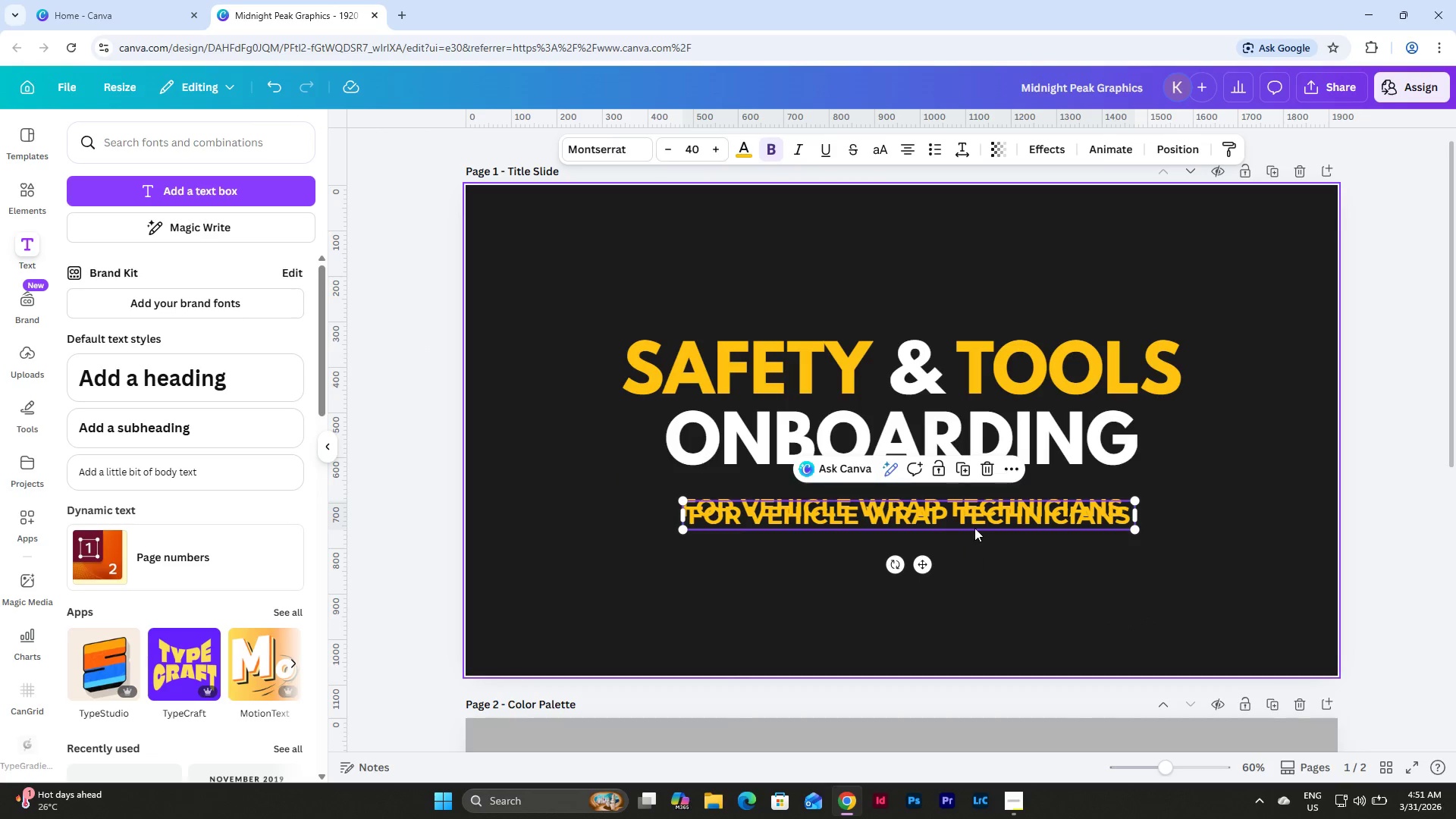 
left_click_drag(start_coordinate=[972, 521], to_coordinate=[969, 579])
 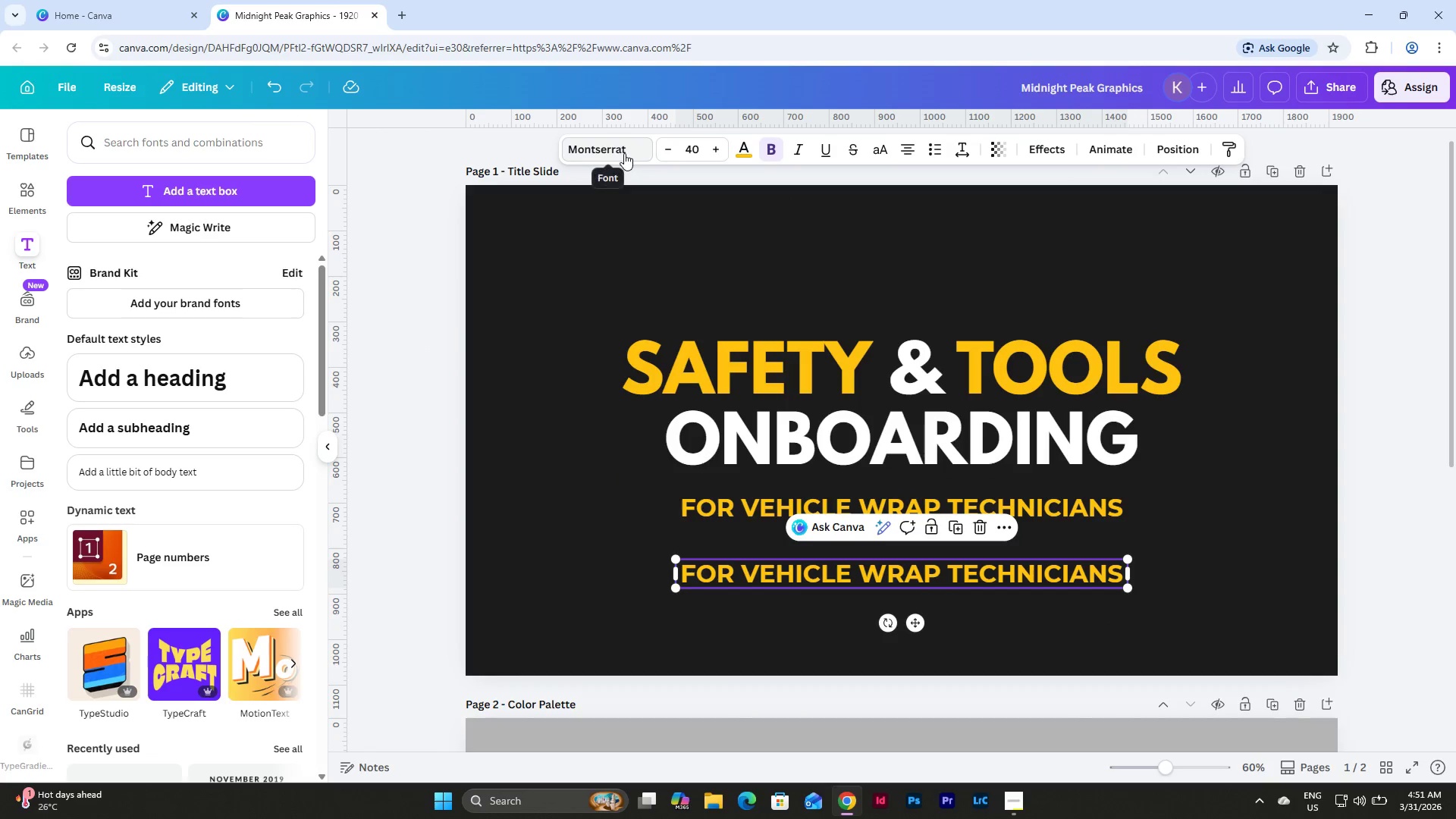 
left_click([624, 153])
 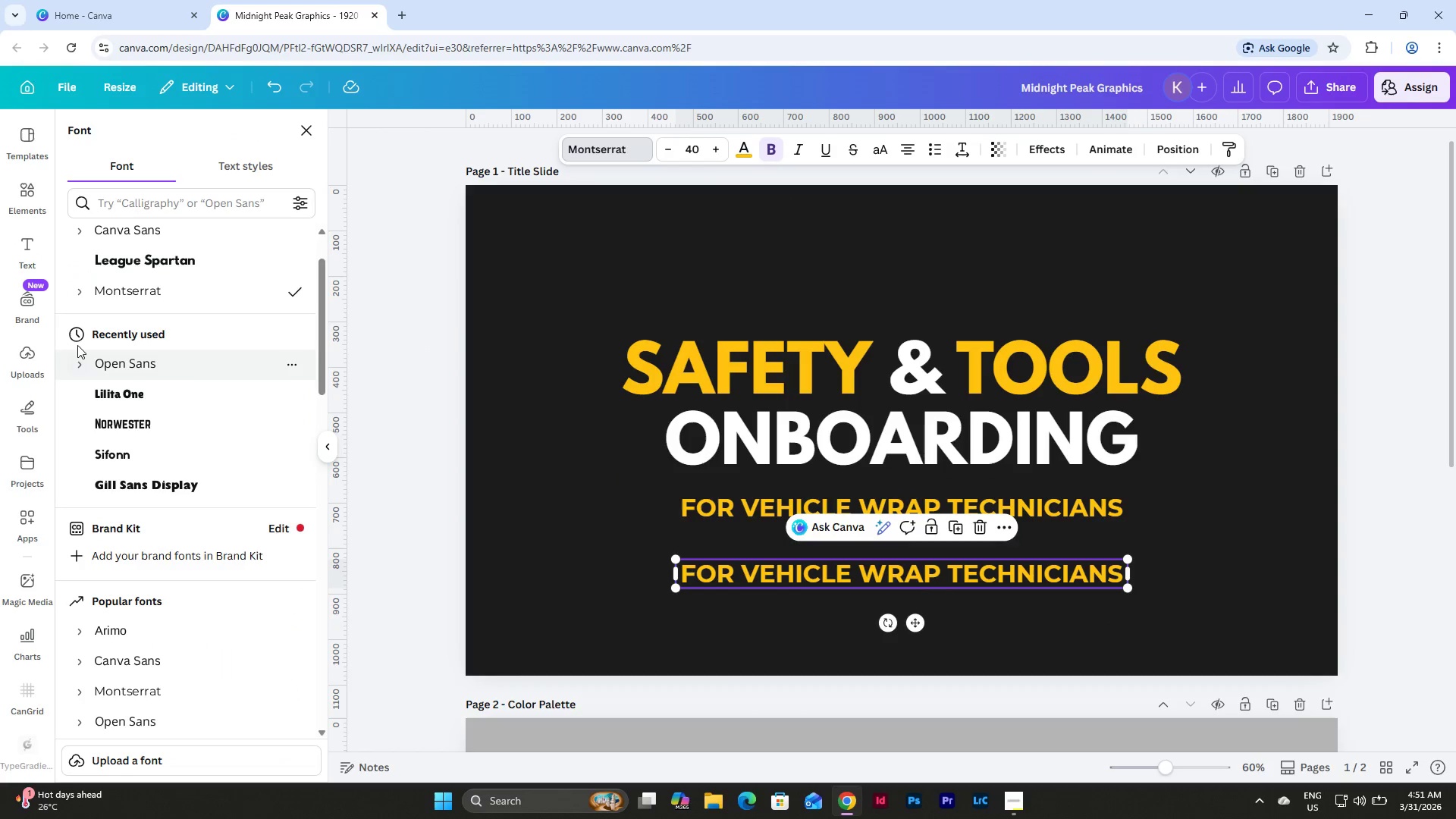 
left_click([84, 278])
 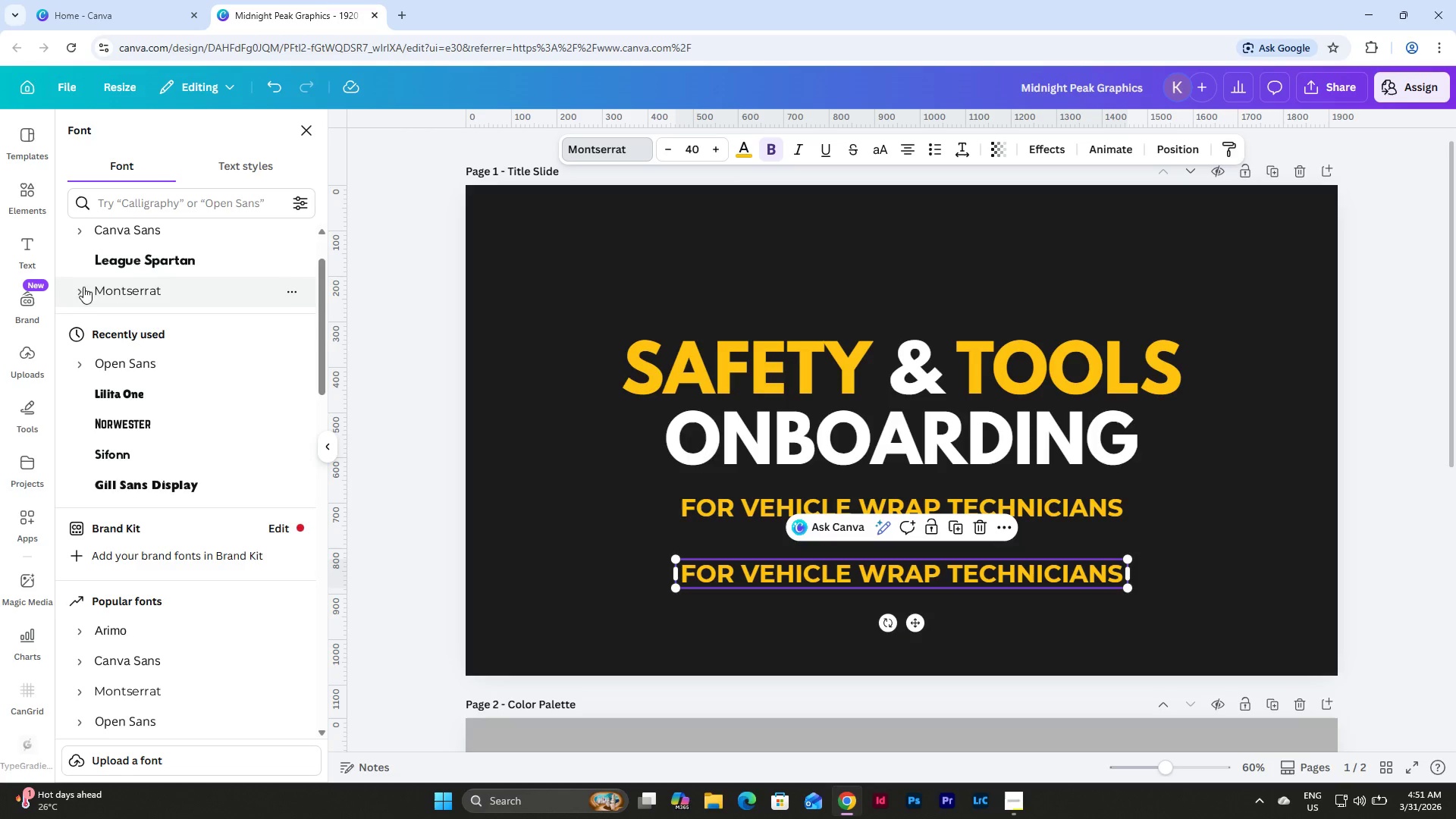 
left_click([82, 291])
 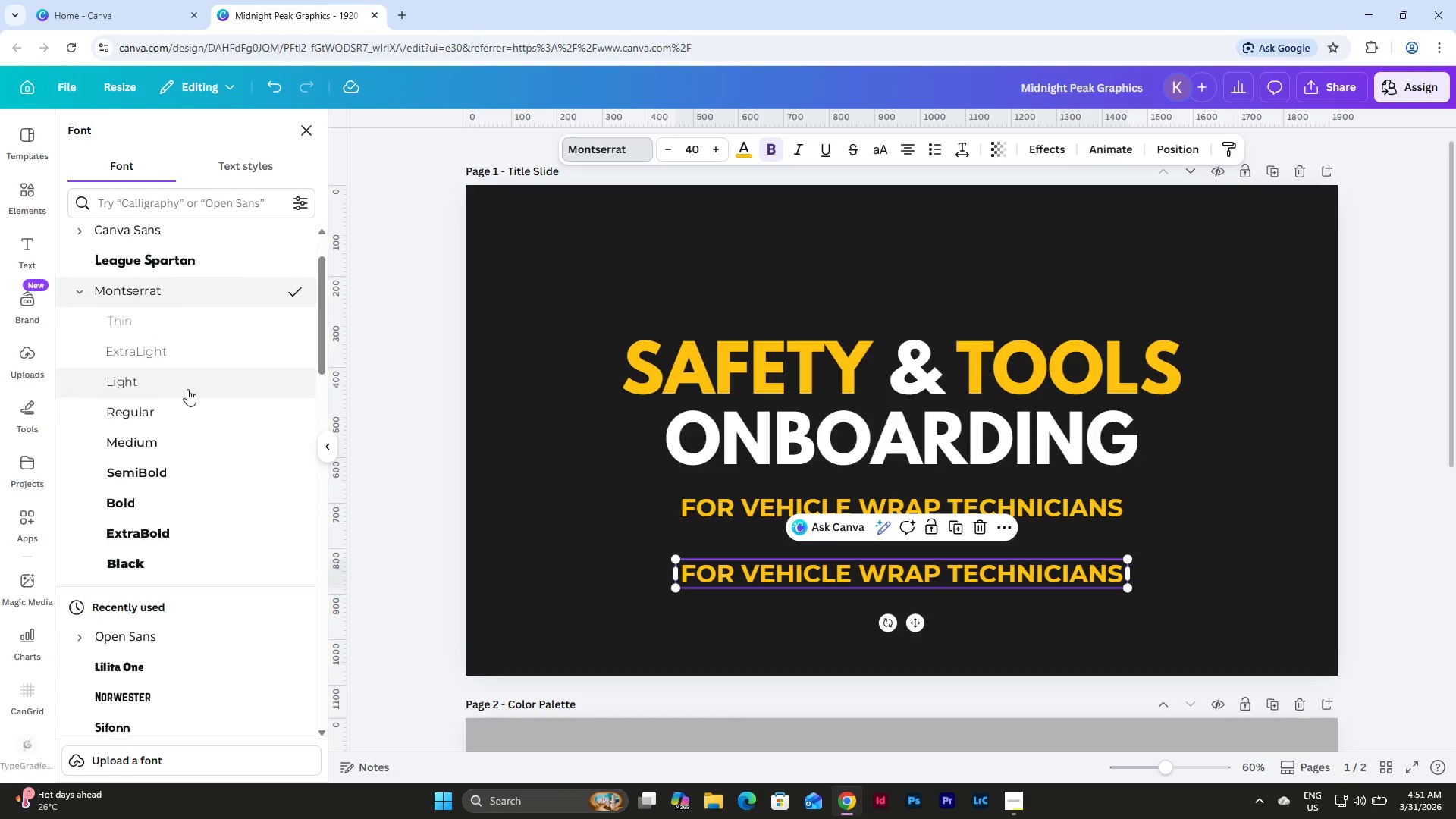 
left_click([191, 427])
 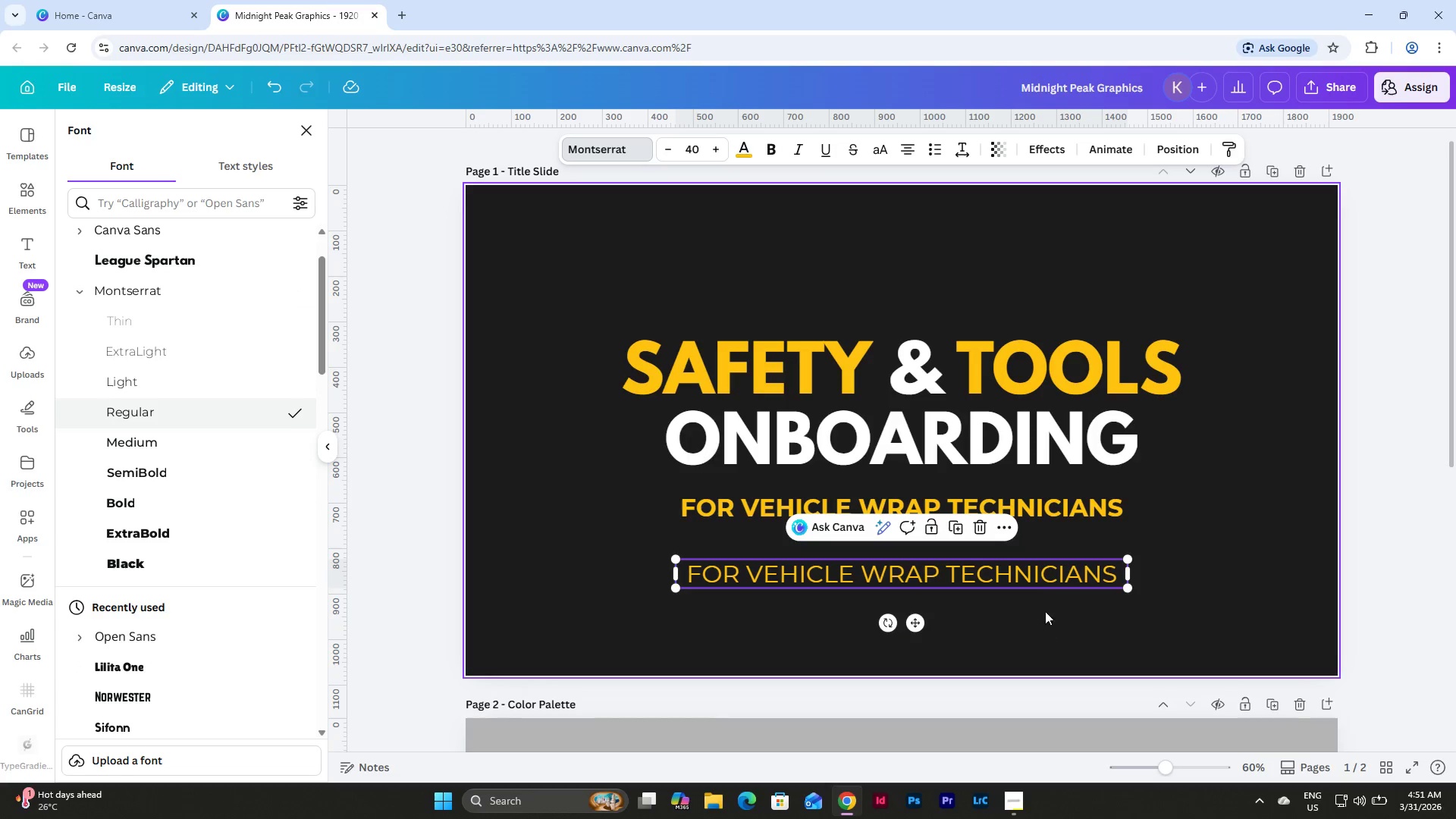 
left_click([1037, 575])
 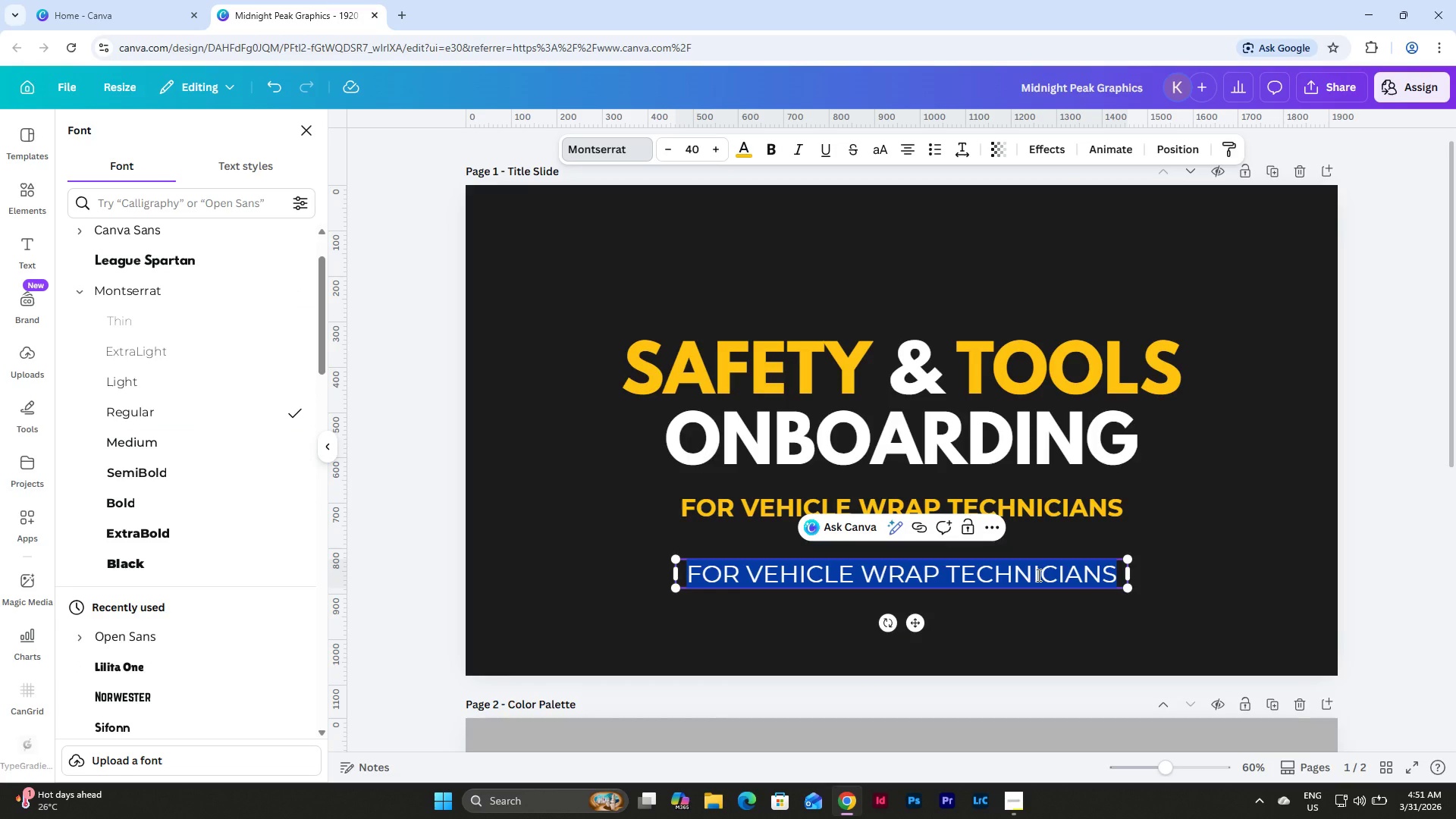 
type(MIDNIGHT PEK)
key(Backspace)
type(AK GRAPHICS)
 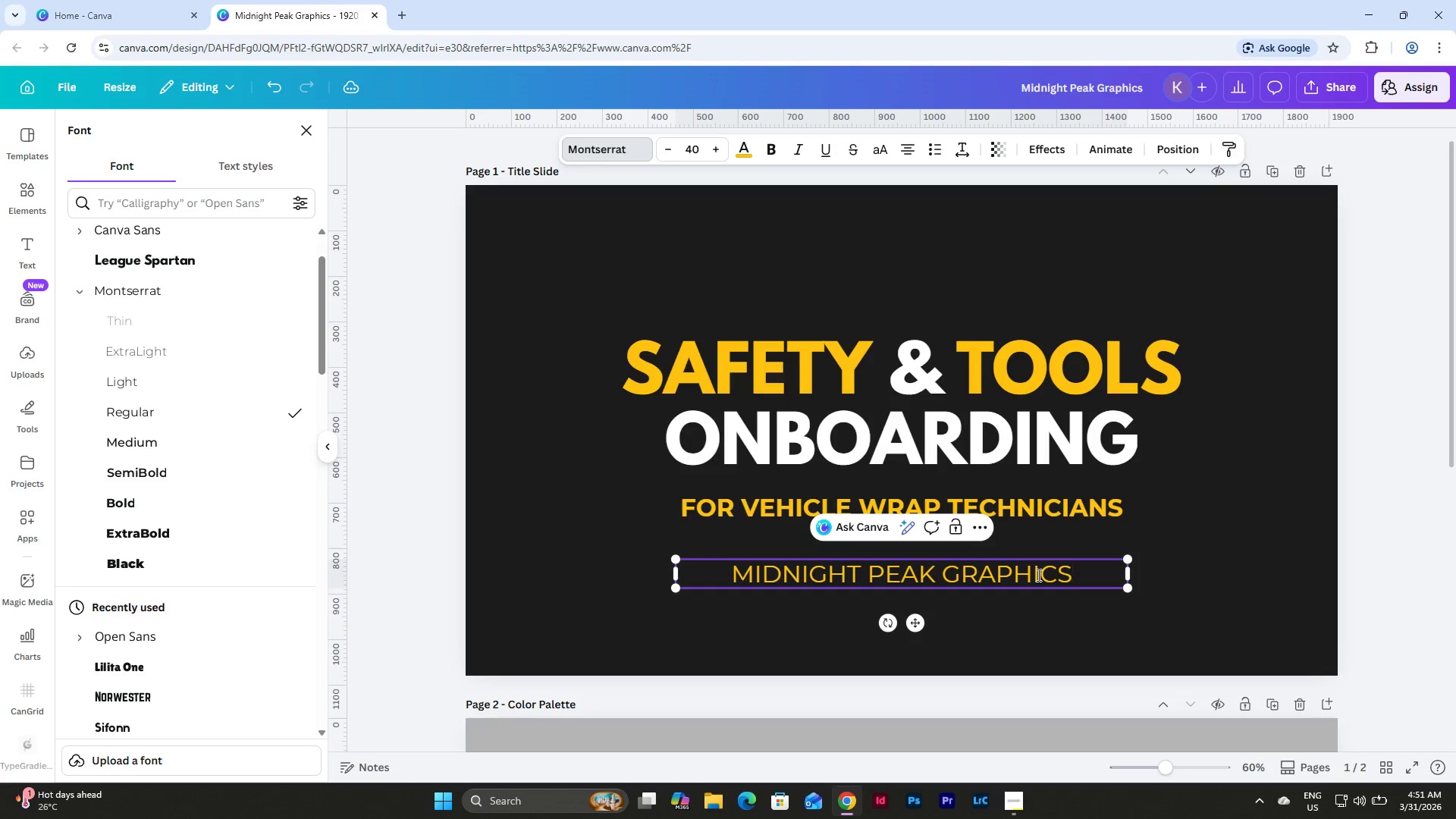 
left_click([1075, 623])
 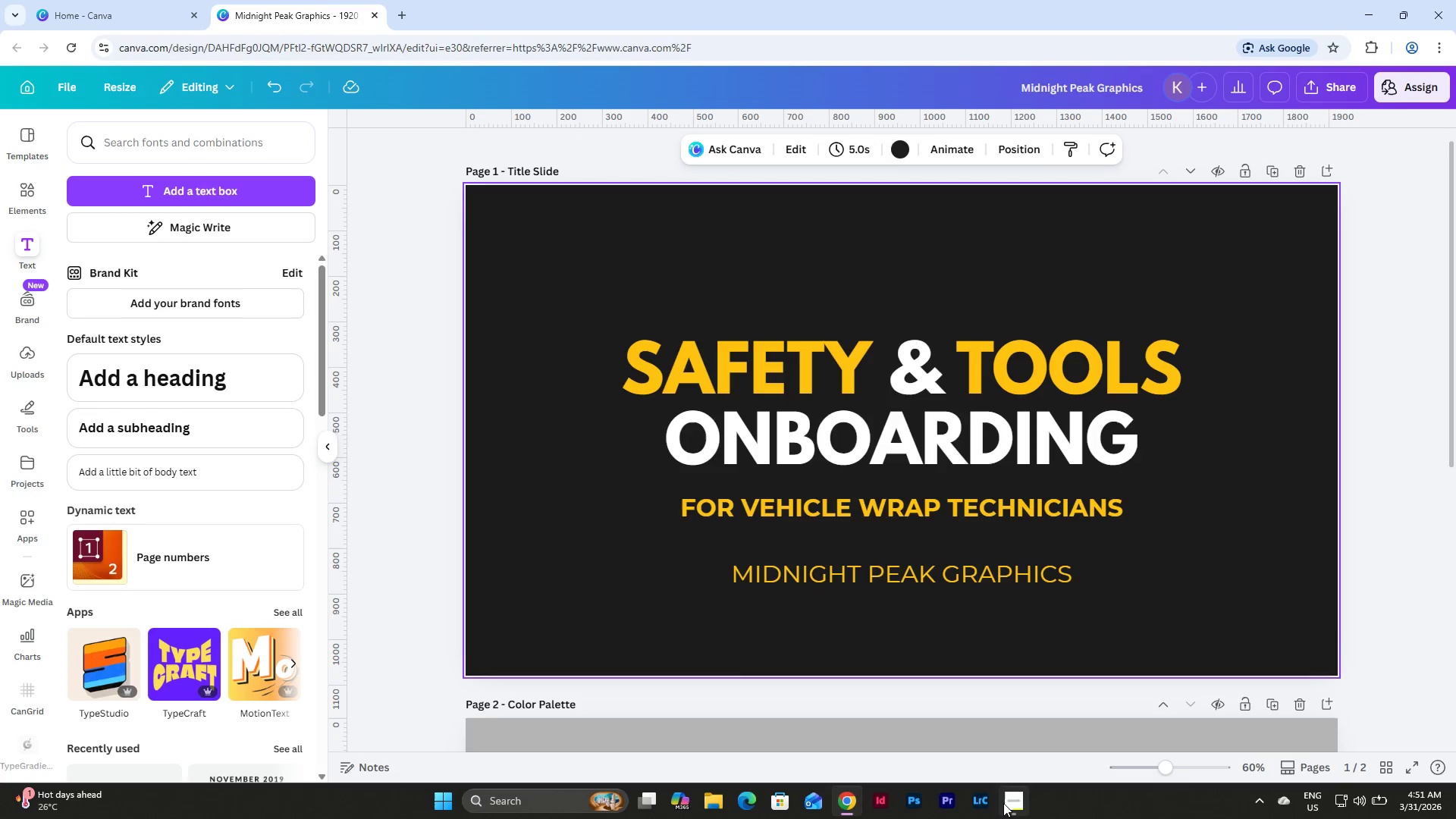 
left_click([1020, 804])